 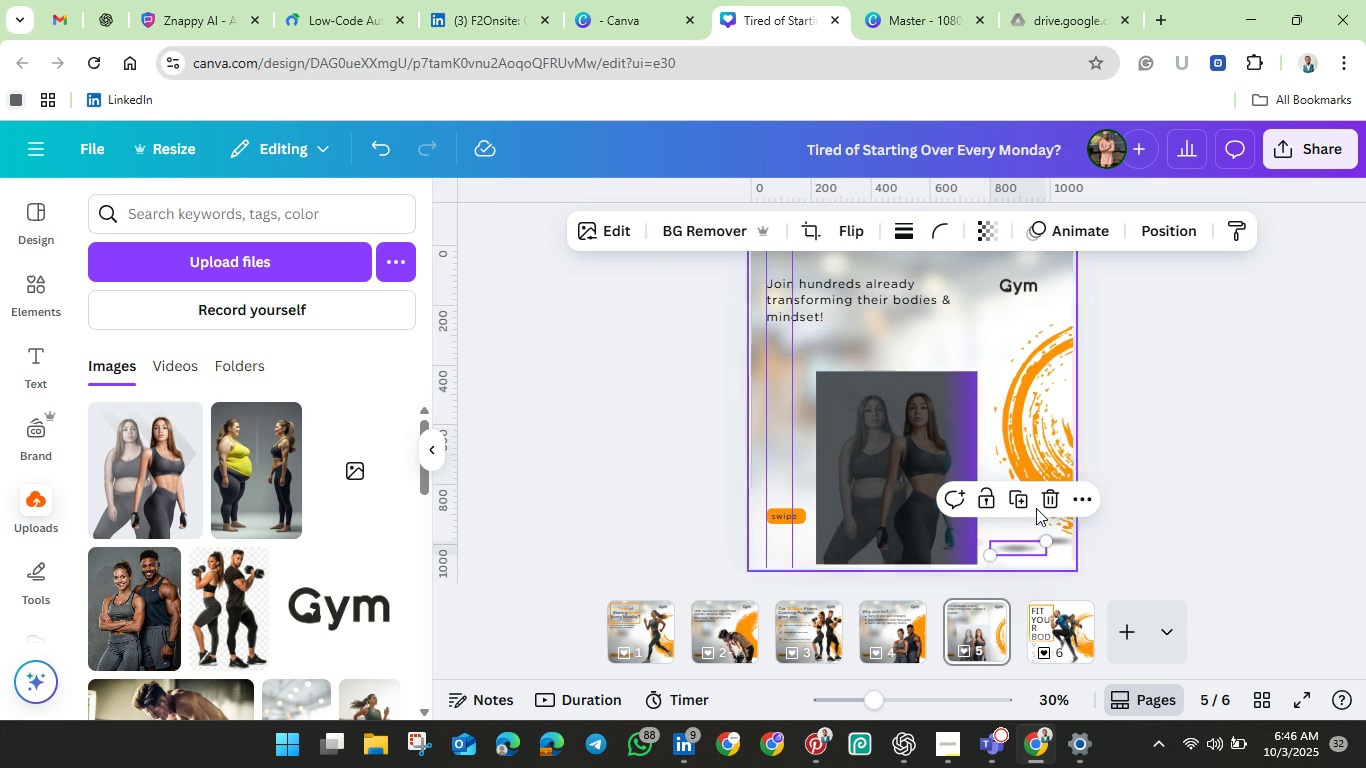 
left_click([1043, 508])
 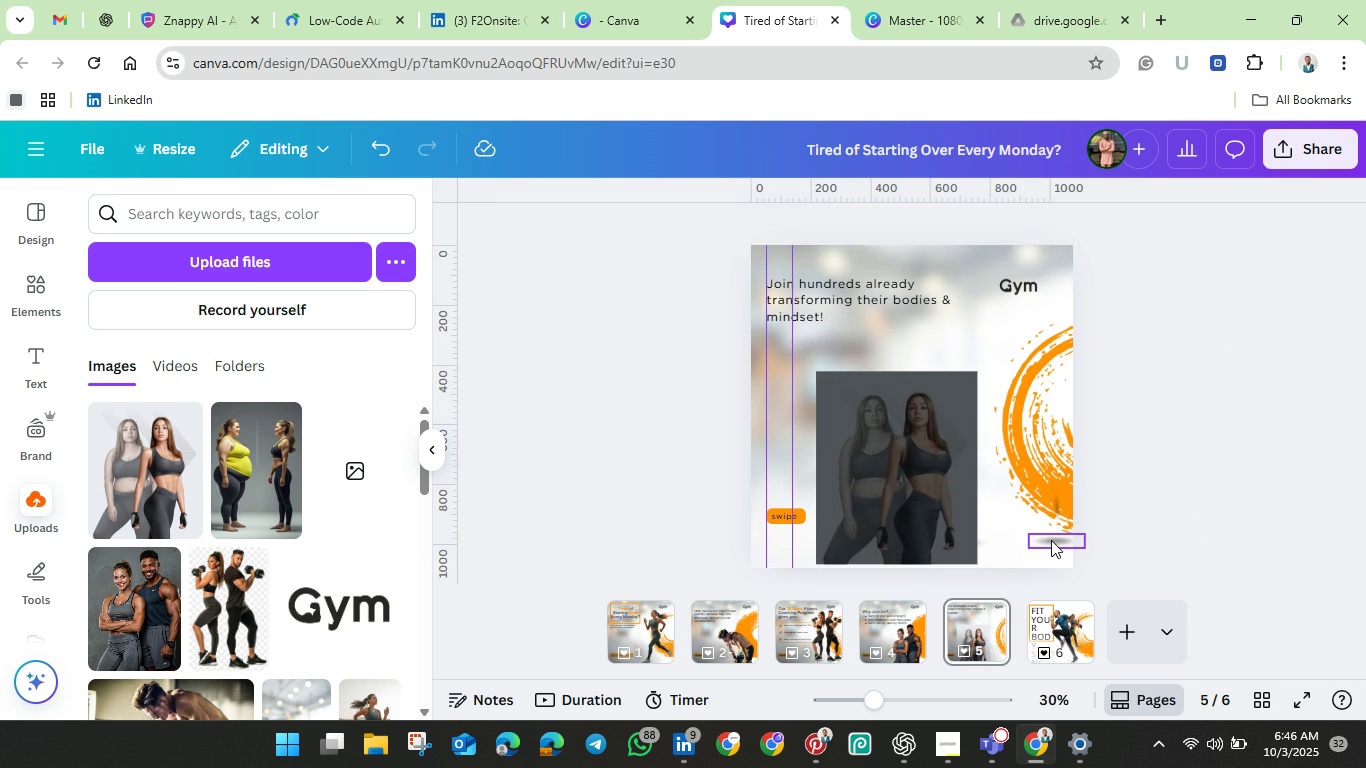 
left_click([1051, 540])
 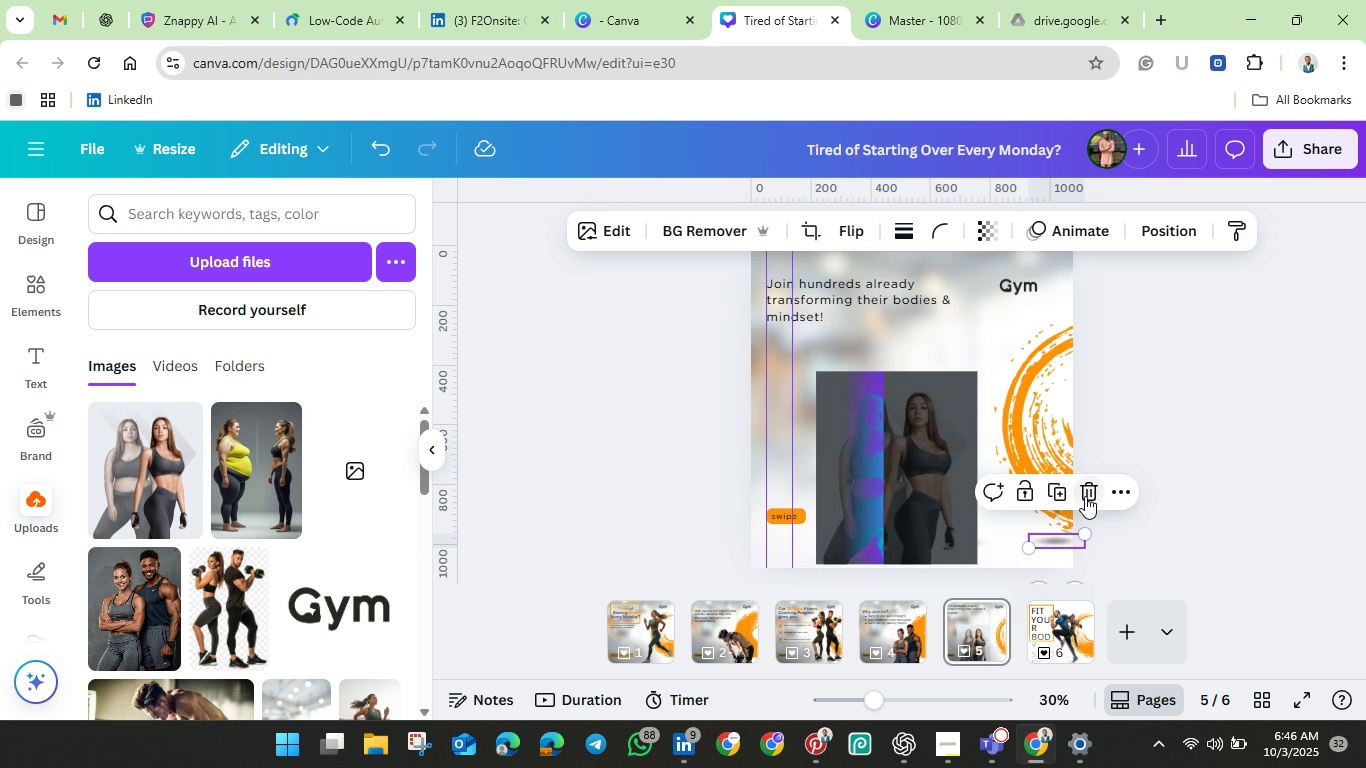 
left_click([1085, 496])
 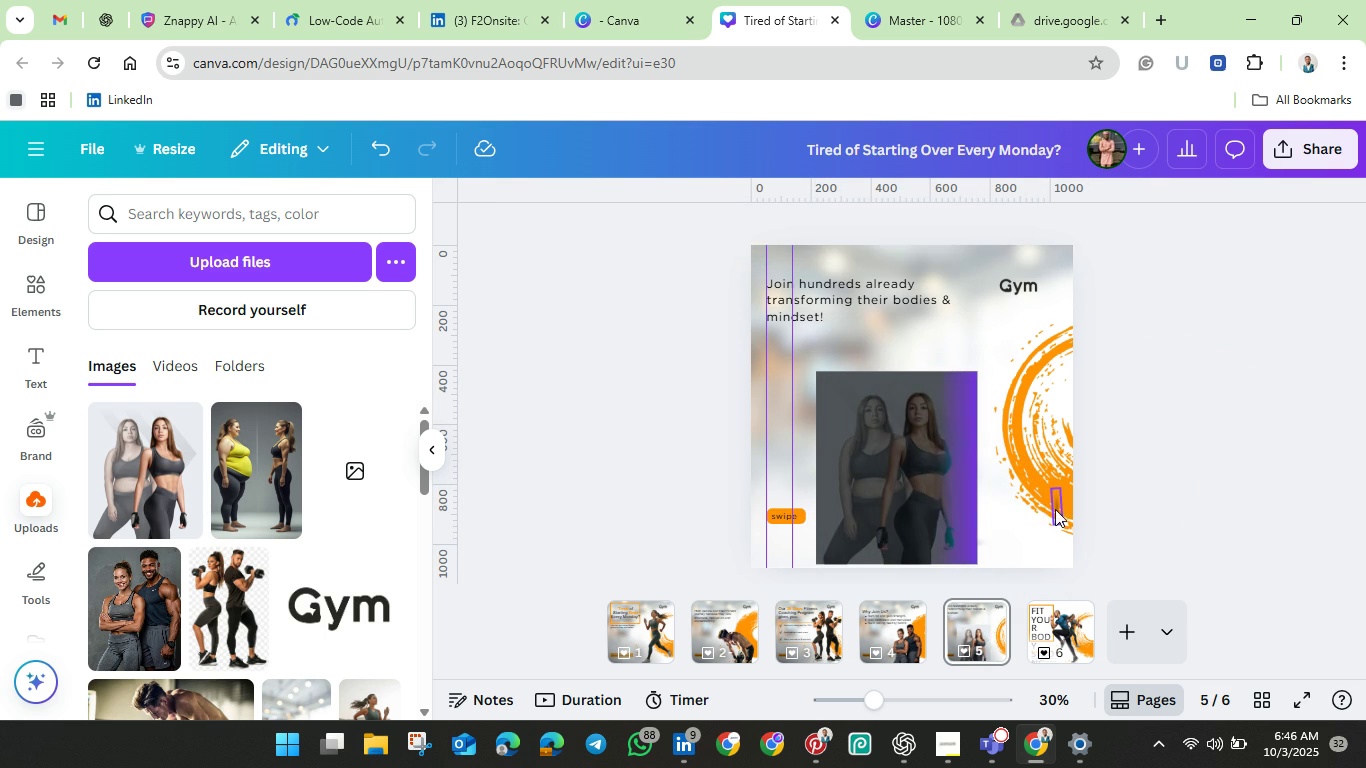 
left_click([1055, 509])
 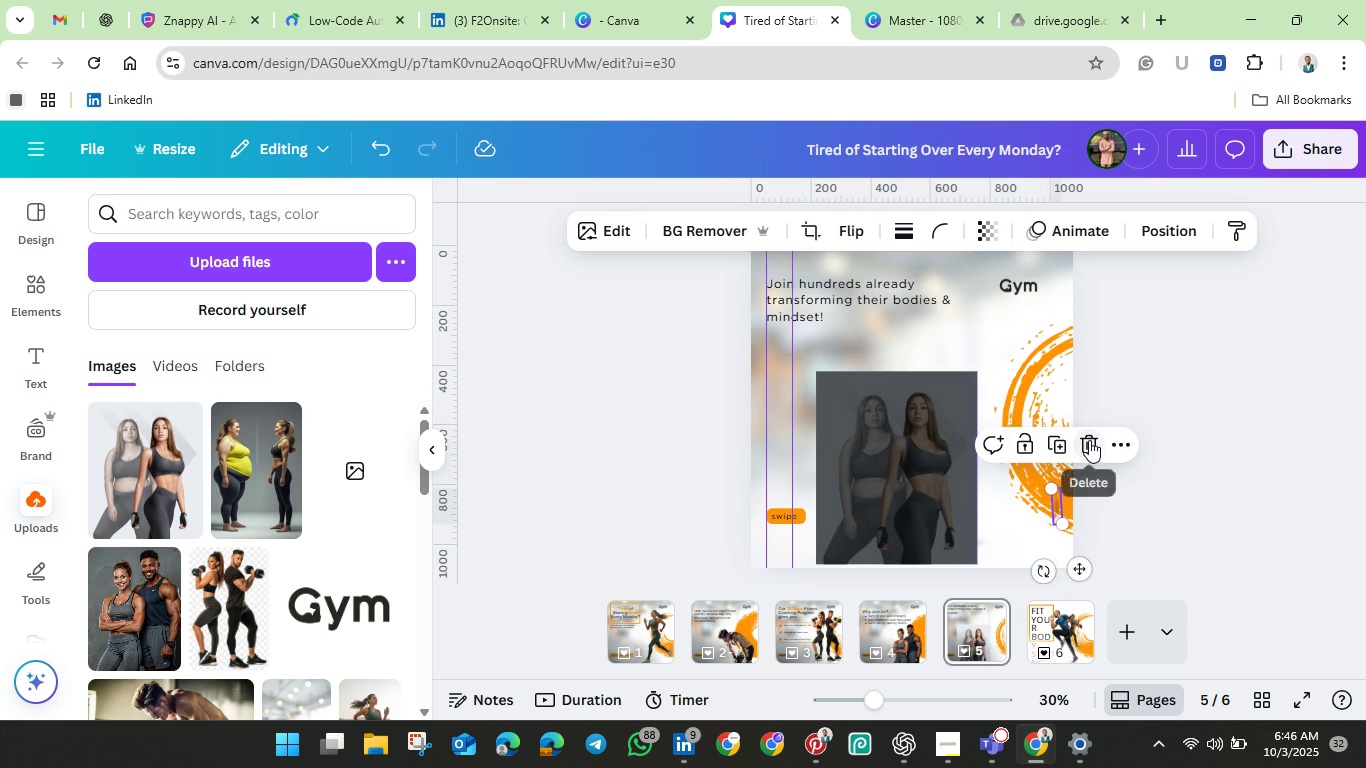 
left_click([1089, 440])